 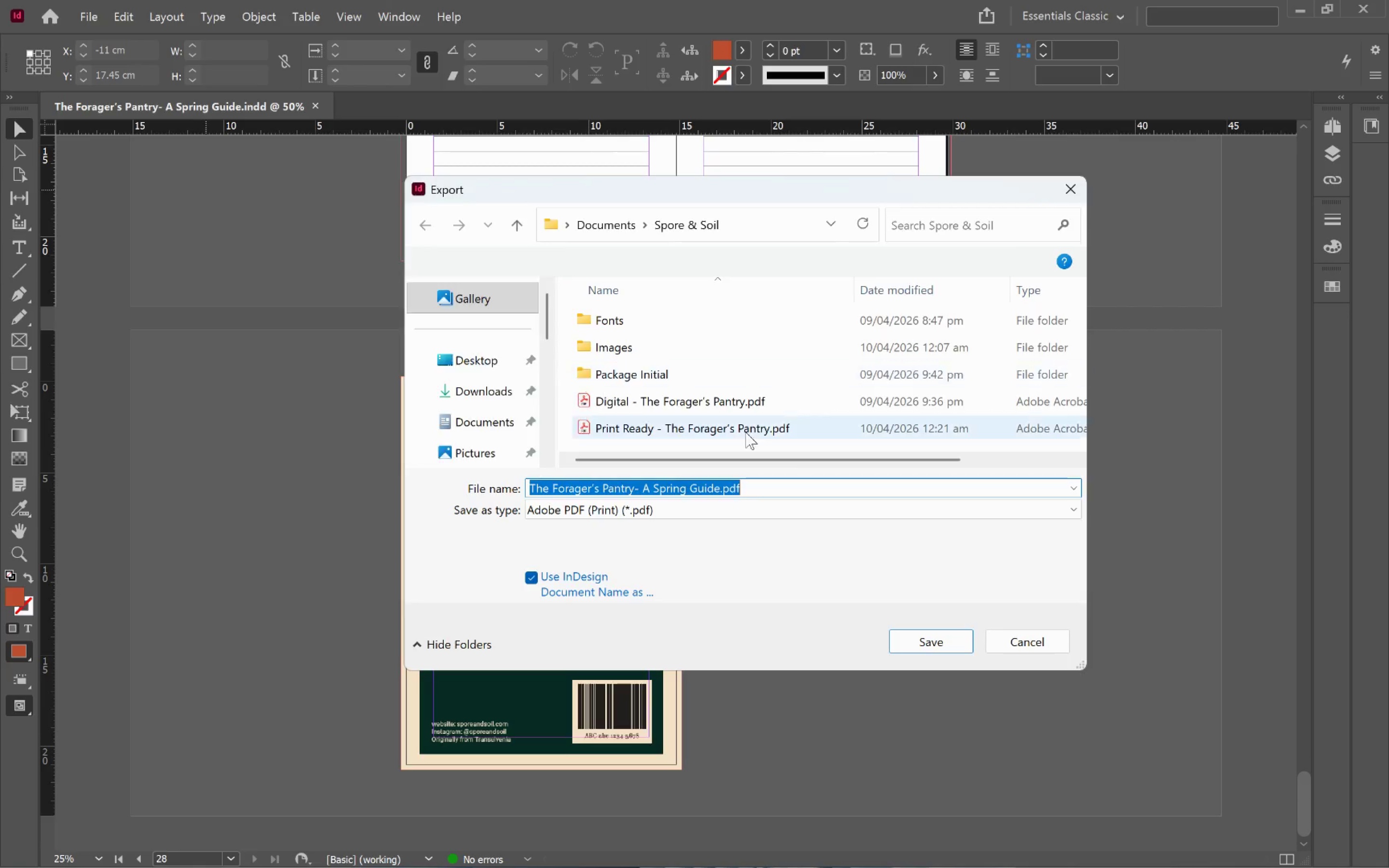 
left_click([635, 399])
 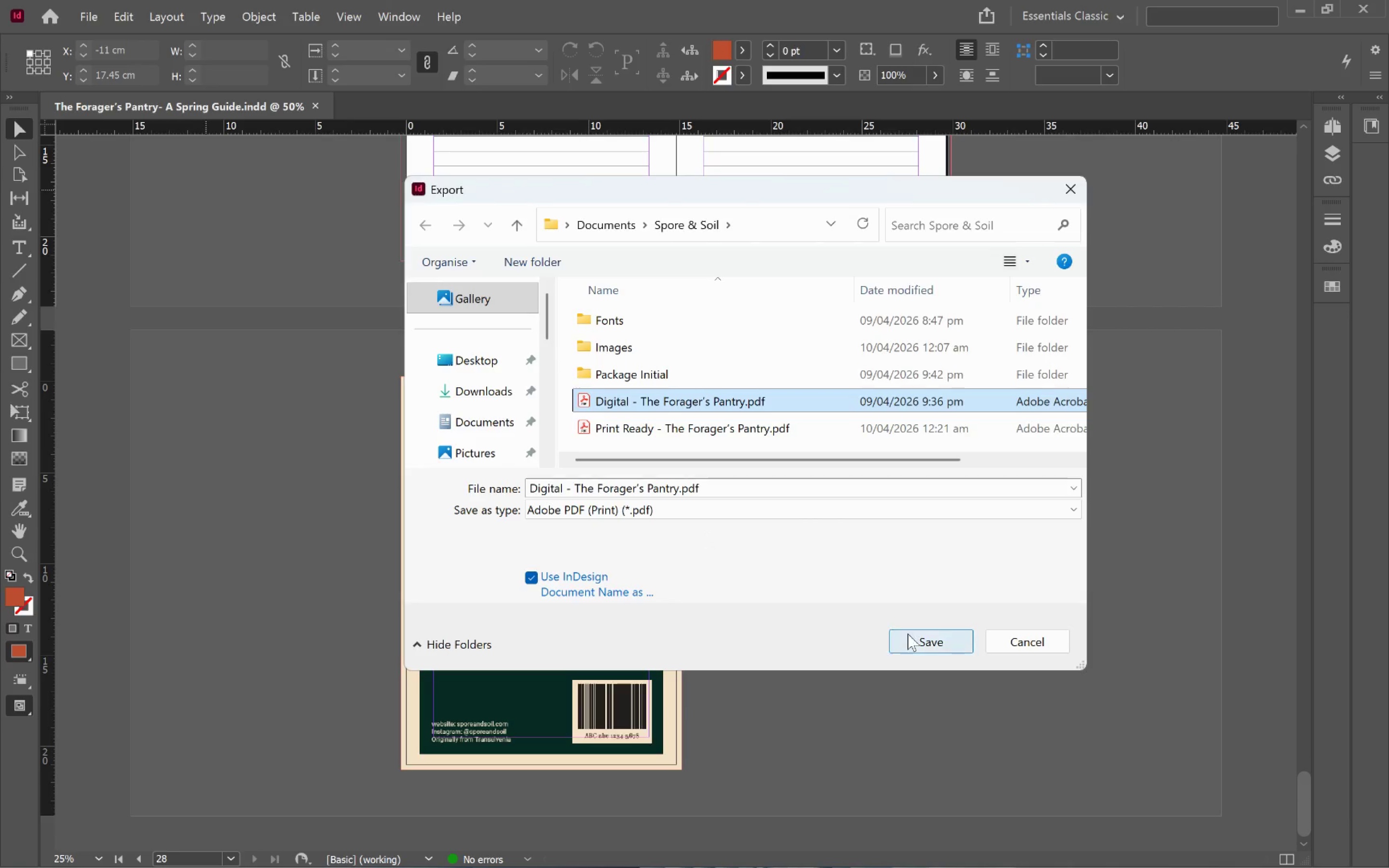 
left_click([918, 639])
 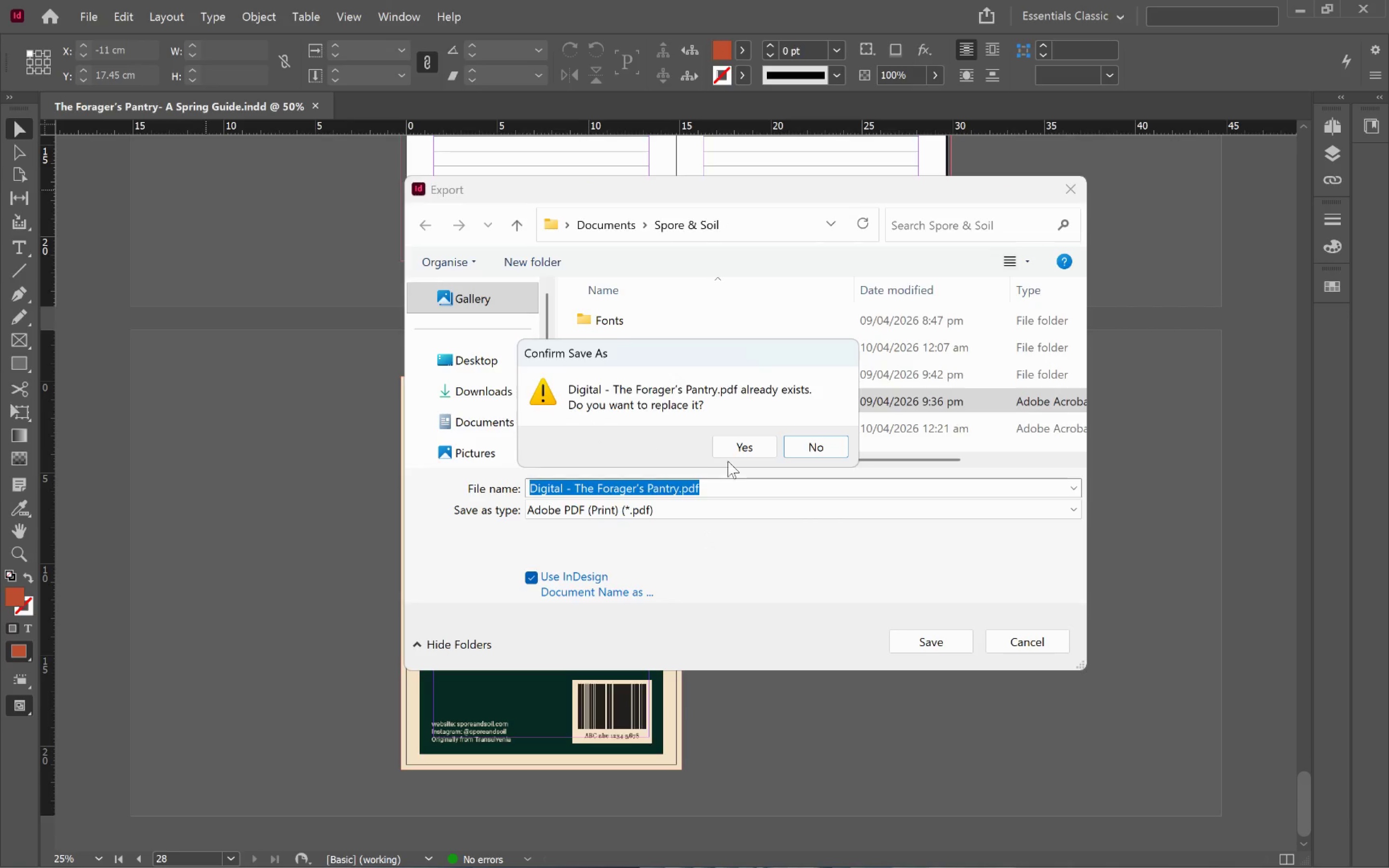 
left_click([745, 451])
 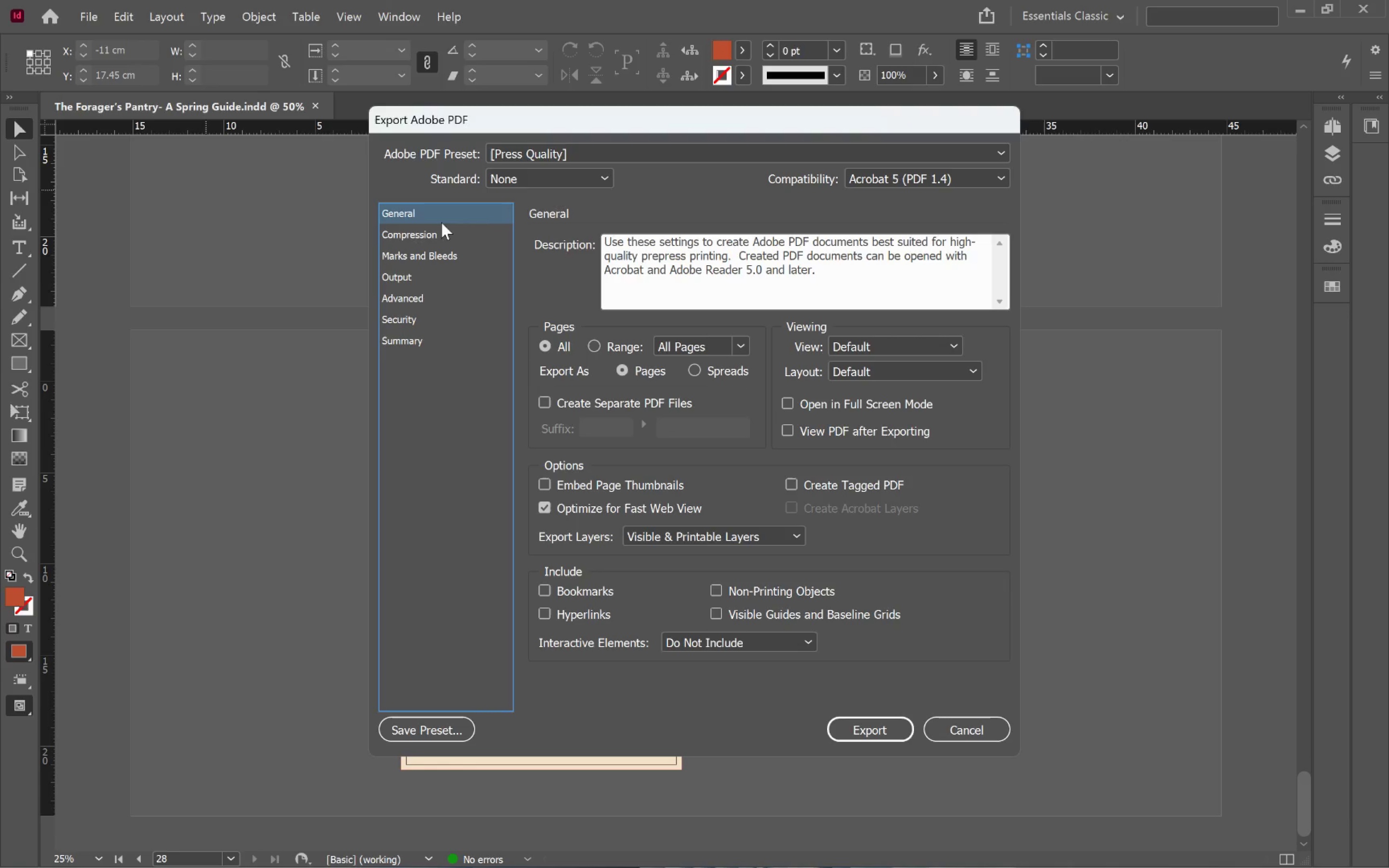 
wait(6.31)
 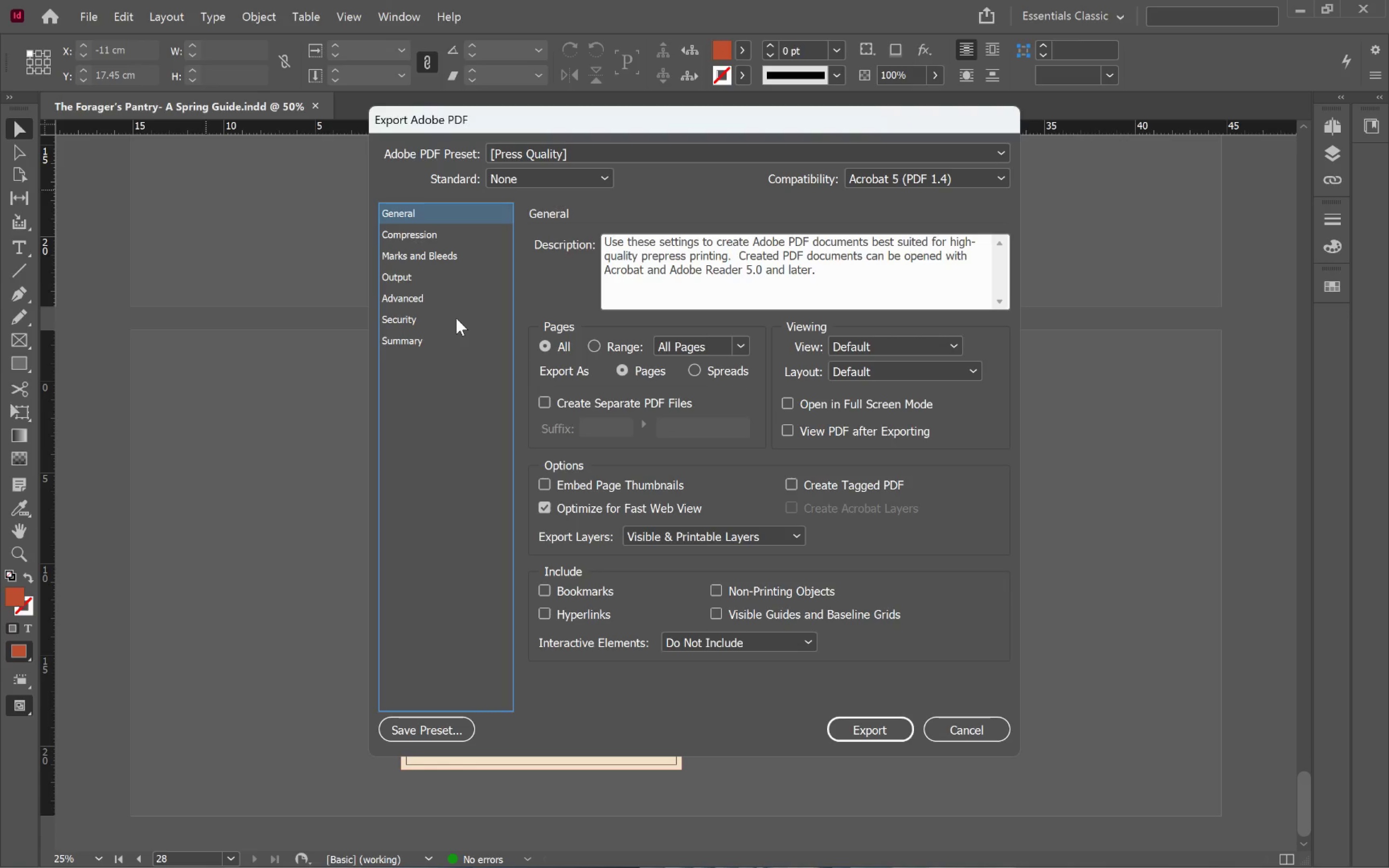 
left_click([581, 253])
 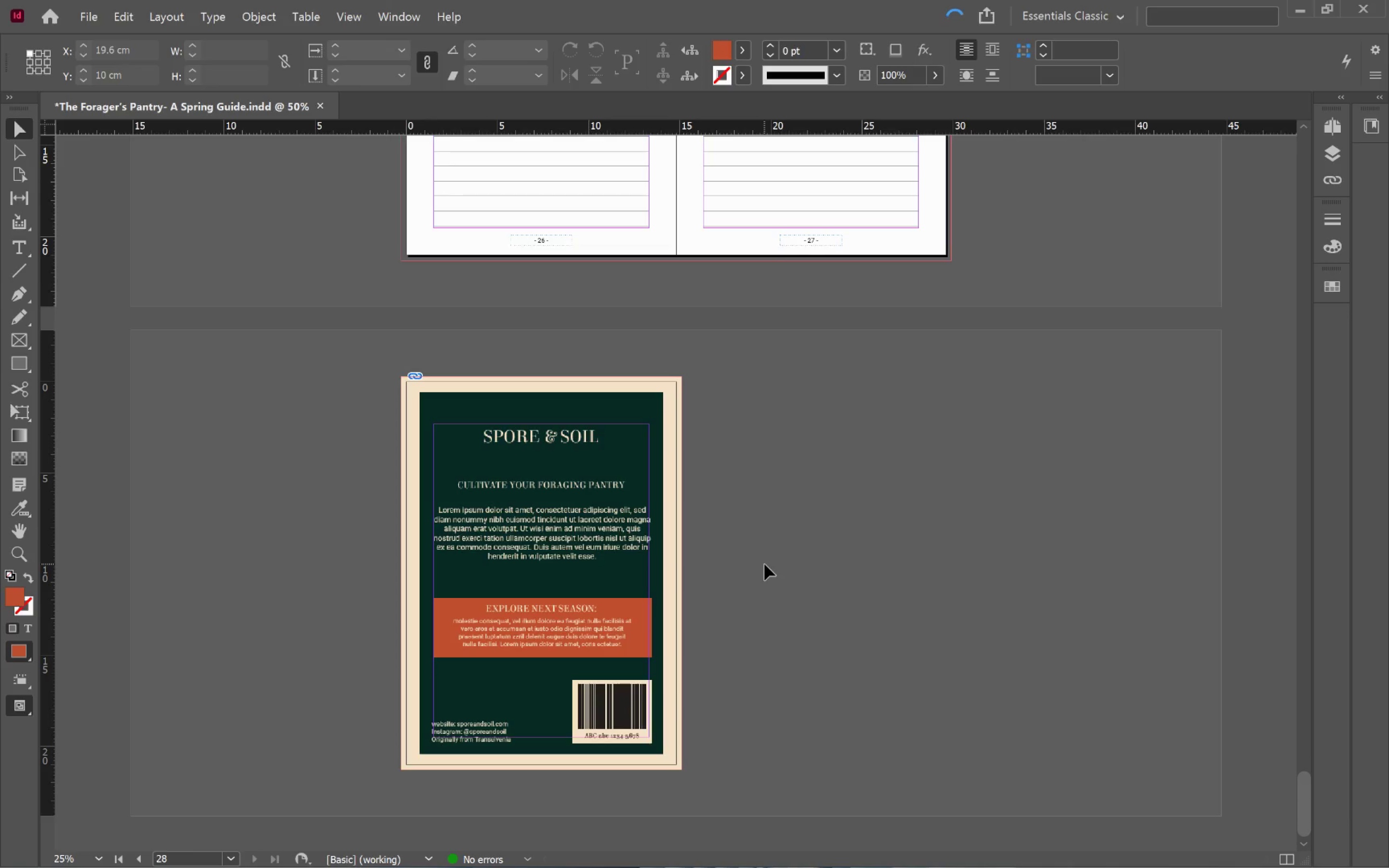 
wait(12.38)
 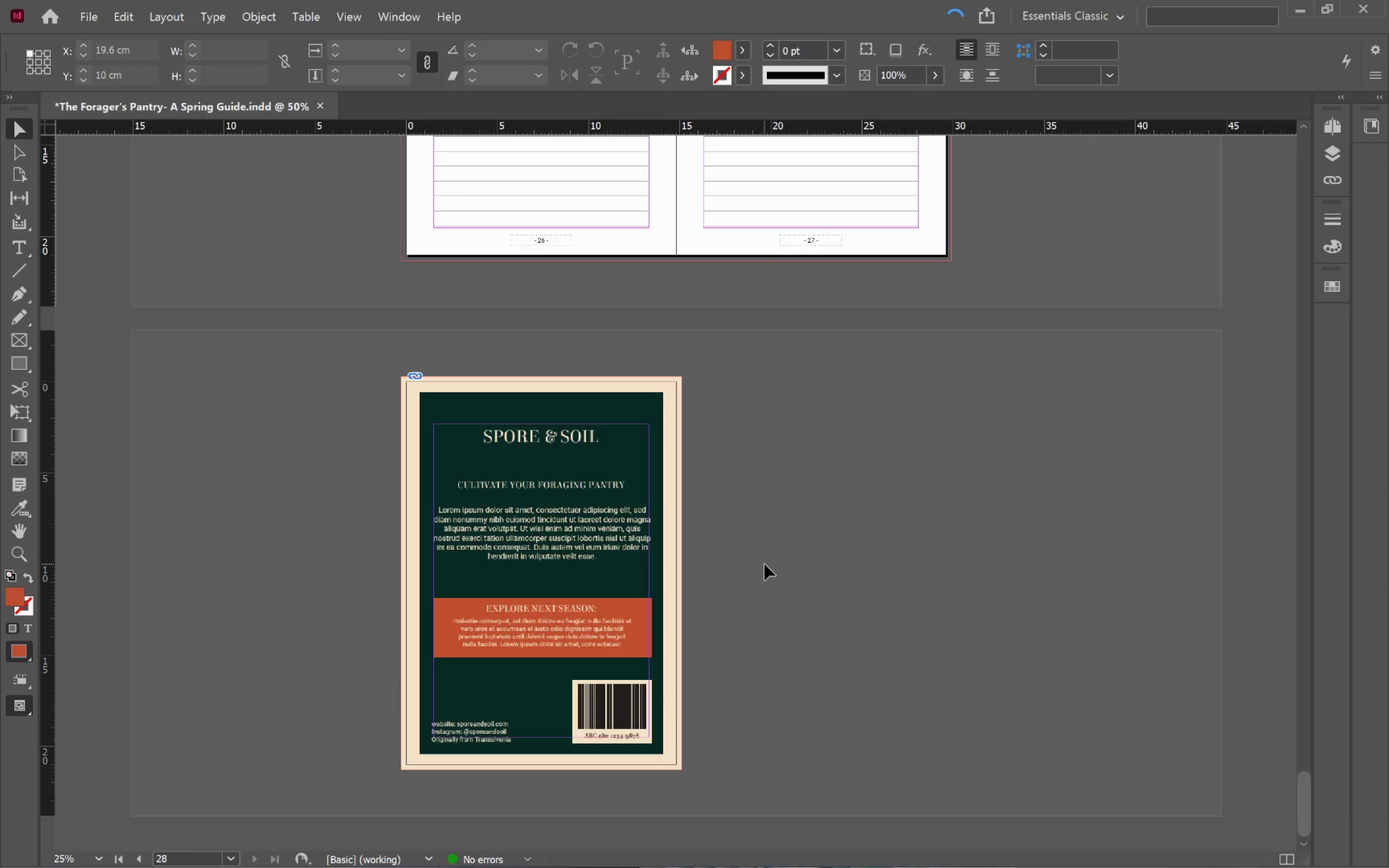 
key(Alt+Tab)
 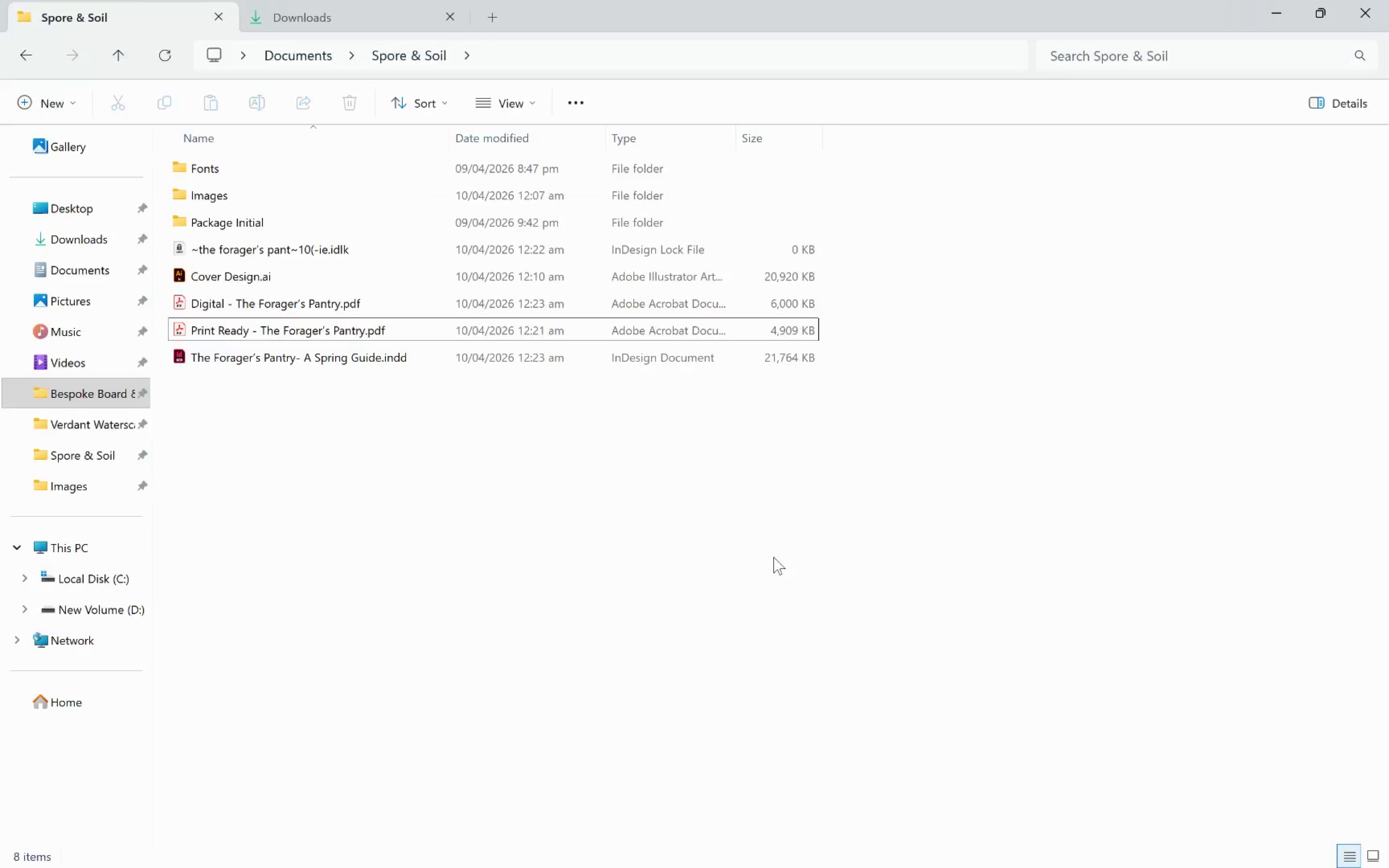 
left_click([299, 428])
 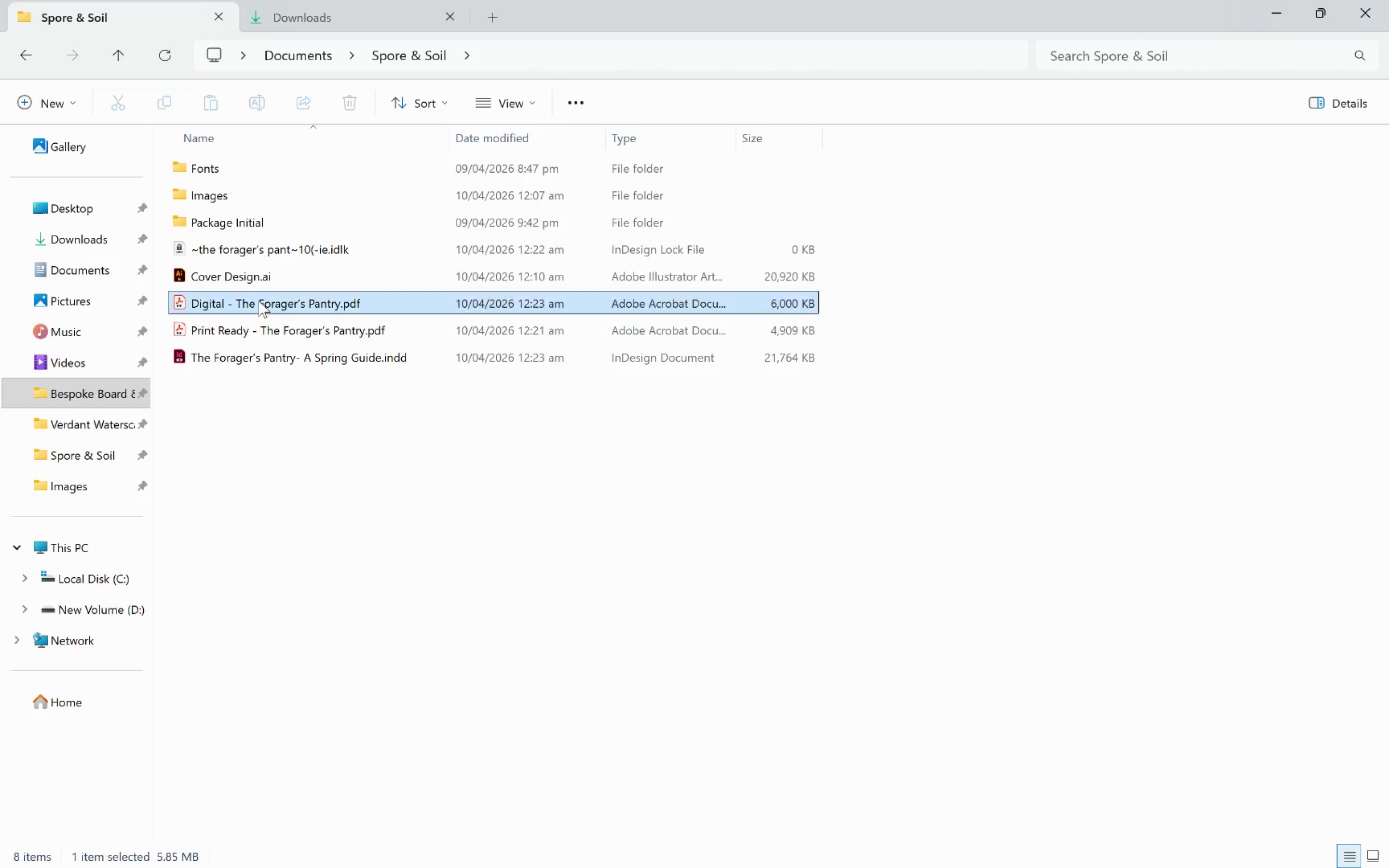 
double_click([259, 300])
 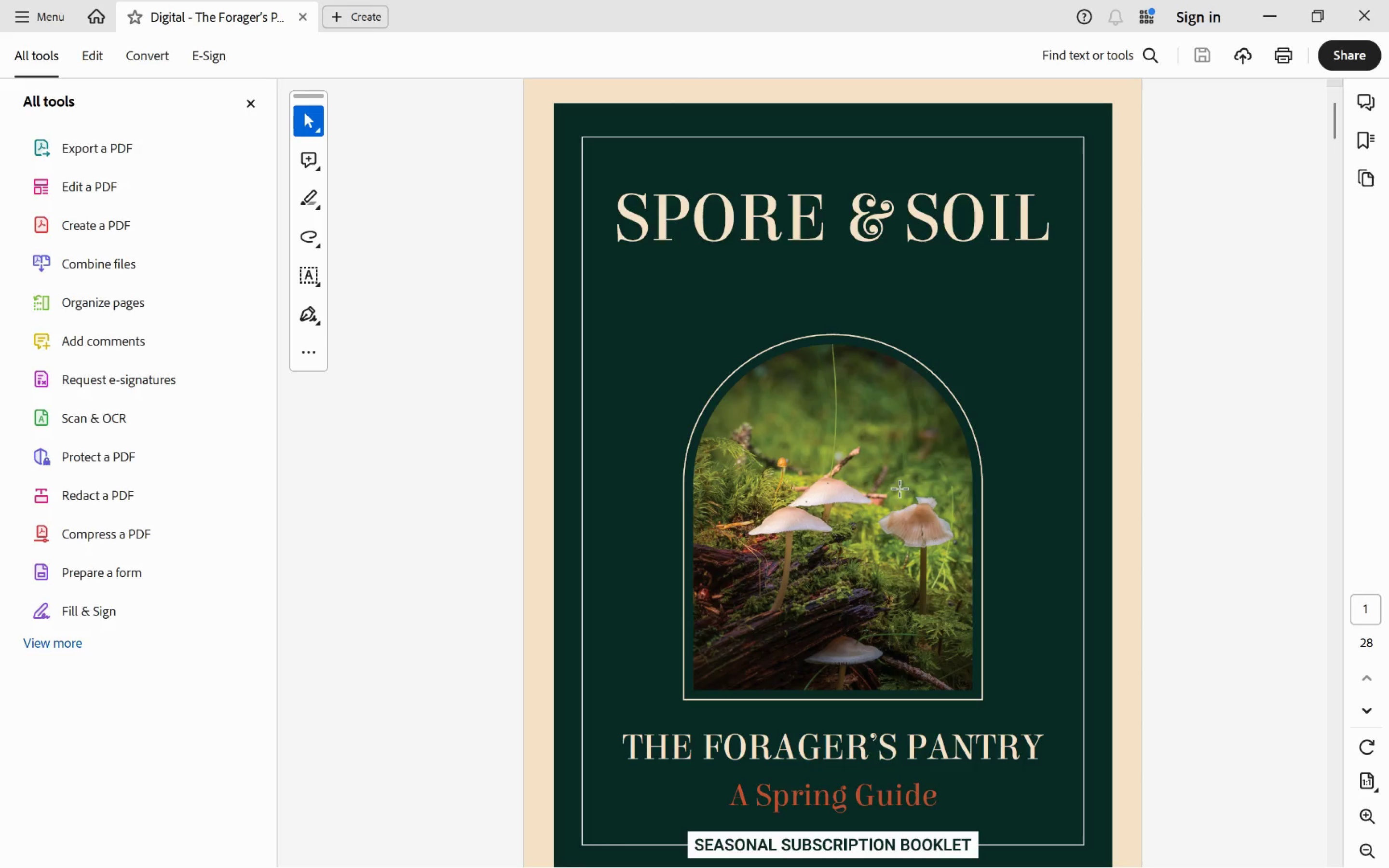 
hold_key(key=ControlLeft, duration=0.75)
scroll: coordinate [899, 486], scroll_direction: down, amount: 105.0
 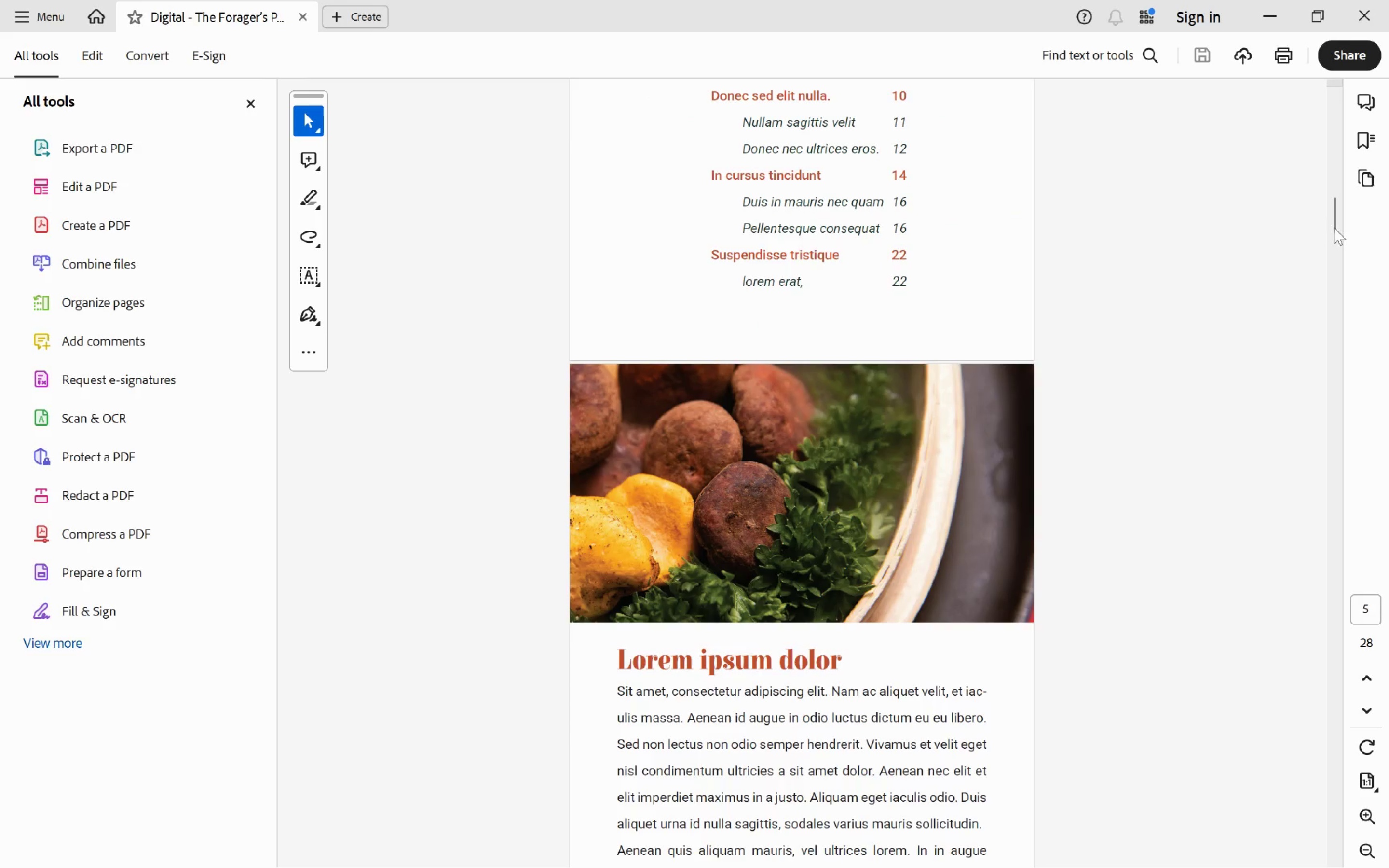 
left_click_drag(start_coordinate=[1333, 223], to_coordinate=[1378, 811])
 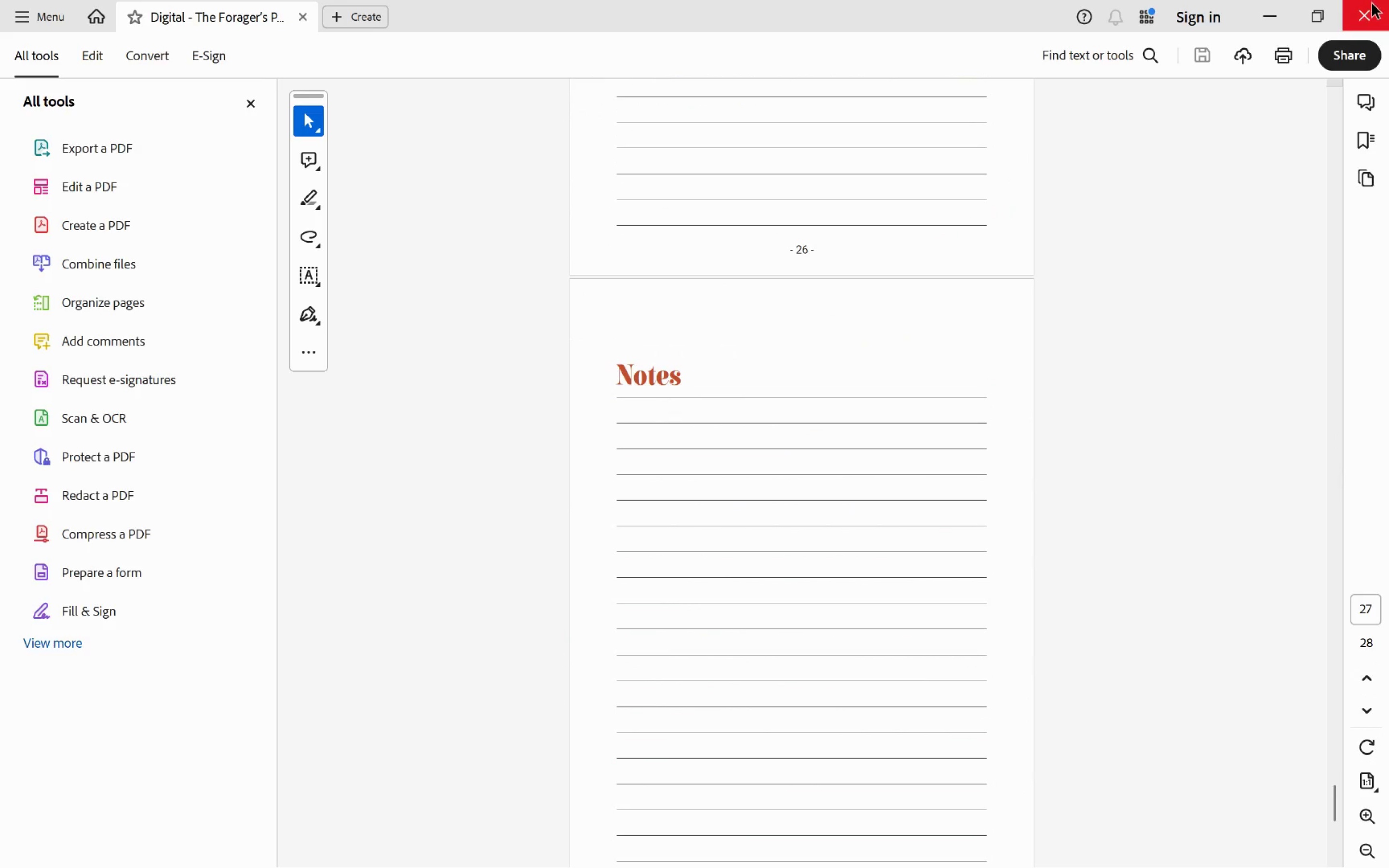 
left_click([1372, 4])
 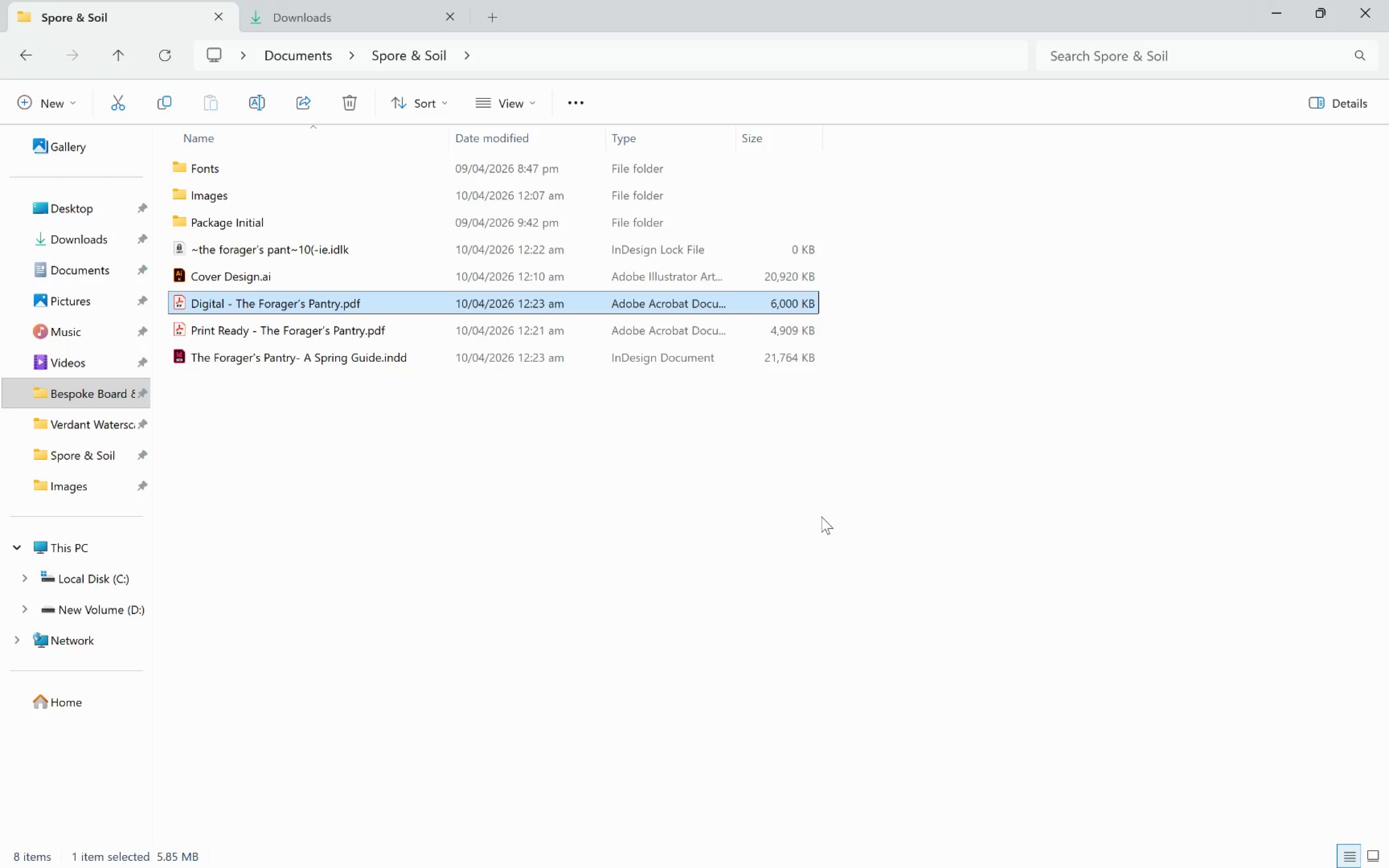 
left_click([819, 500])
 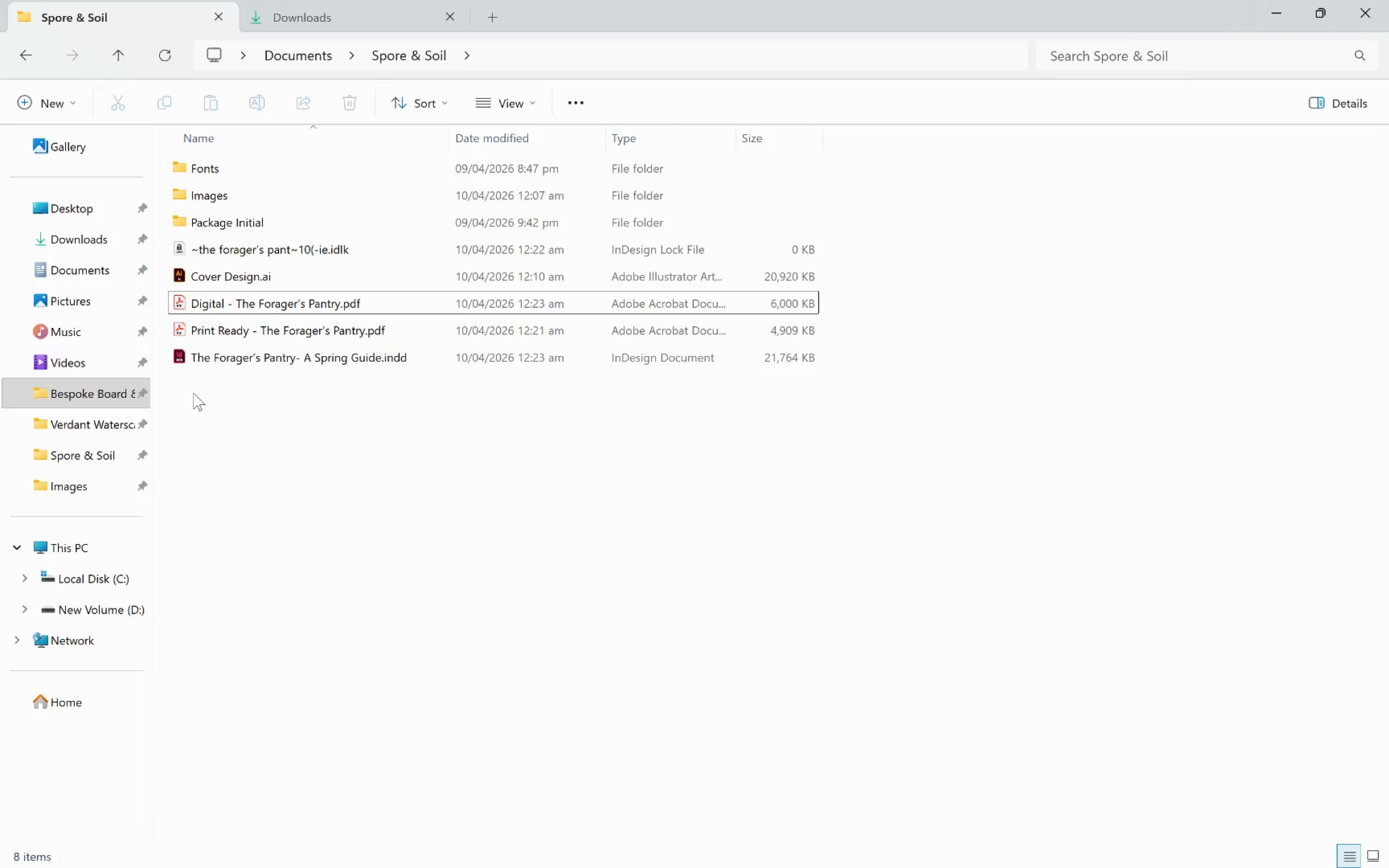 
hold_key(key=AltLeft, duration=0.8)
 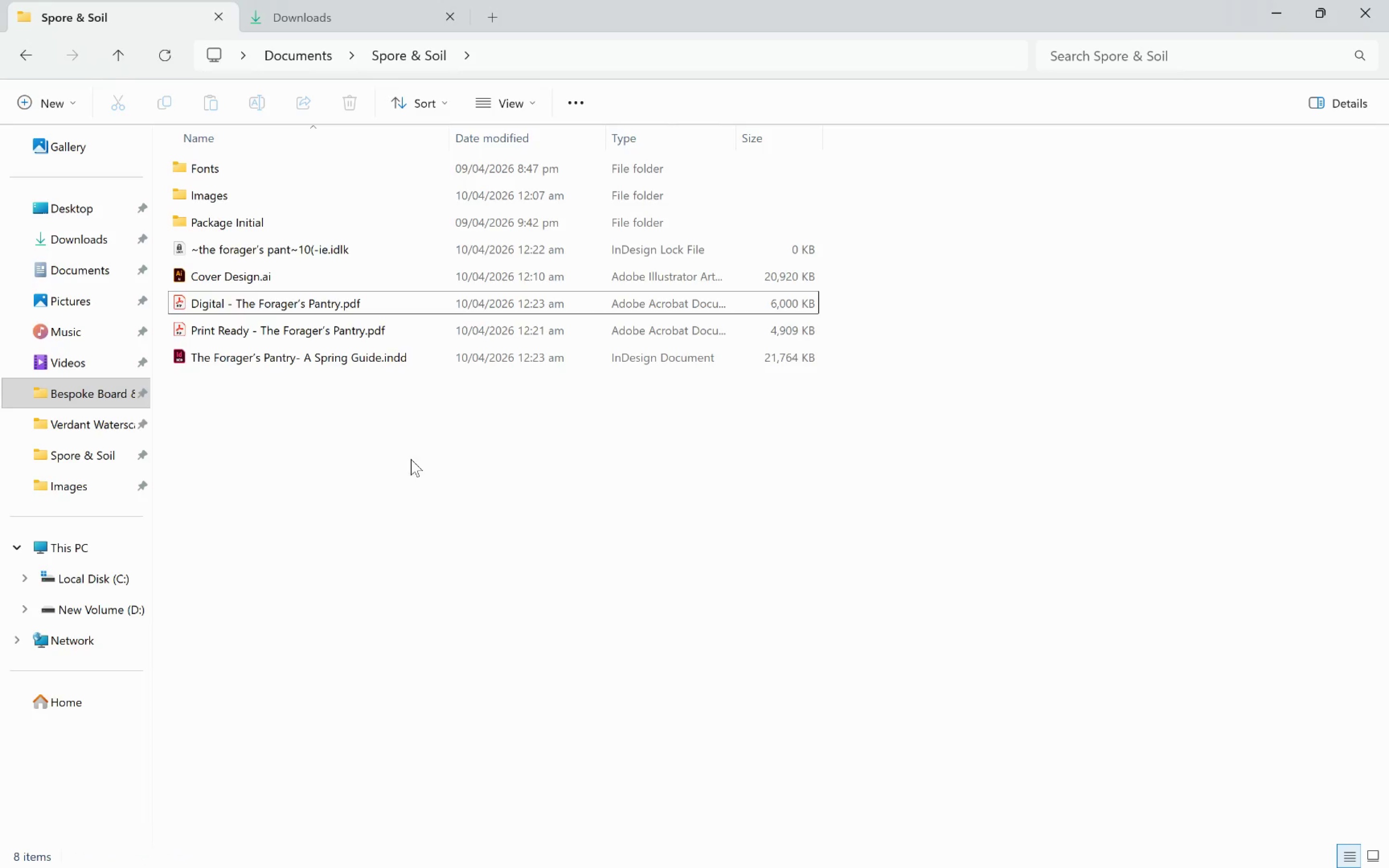 
left_click([411, 459])
 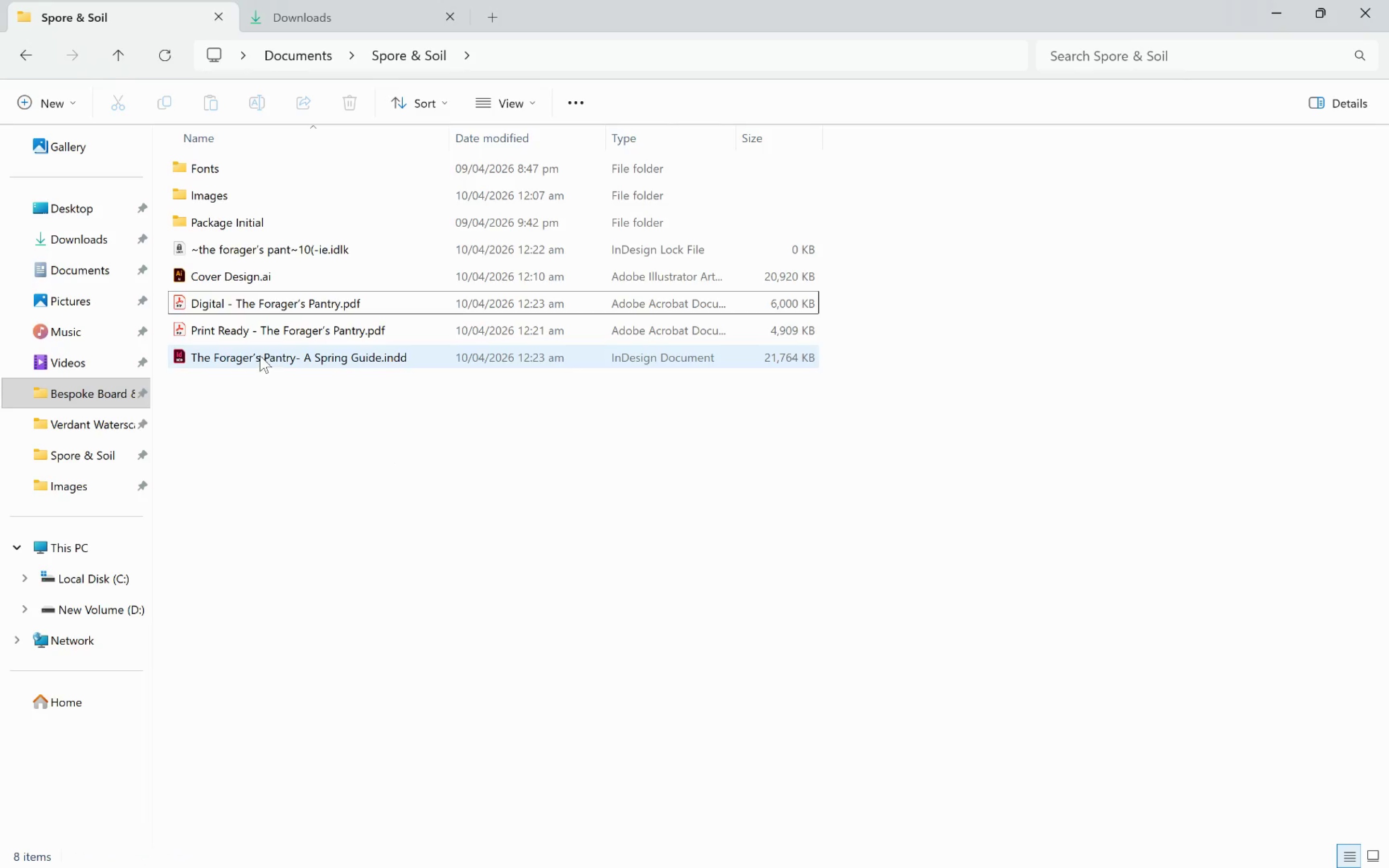 
key(Alt+Tab)
 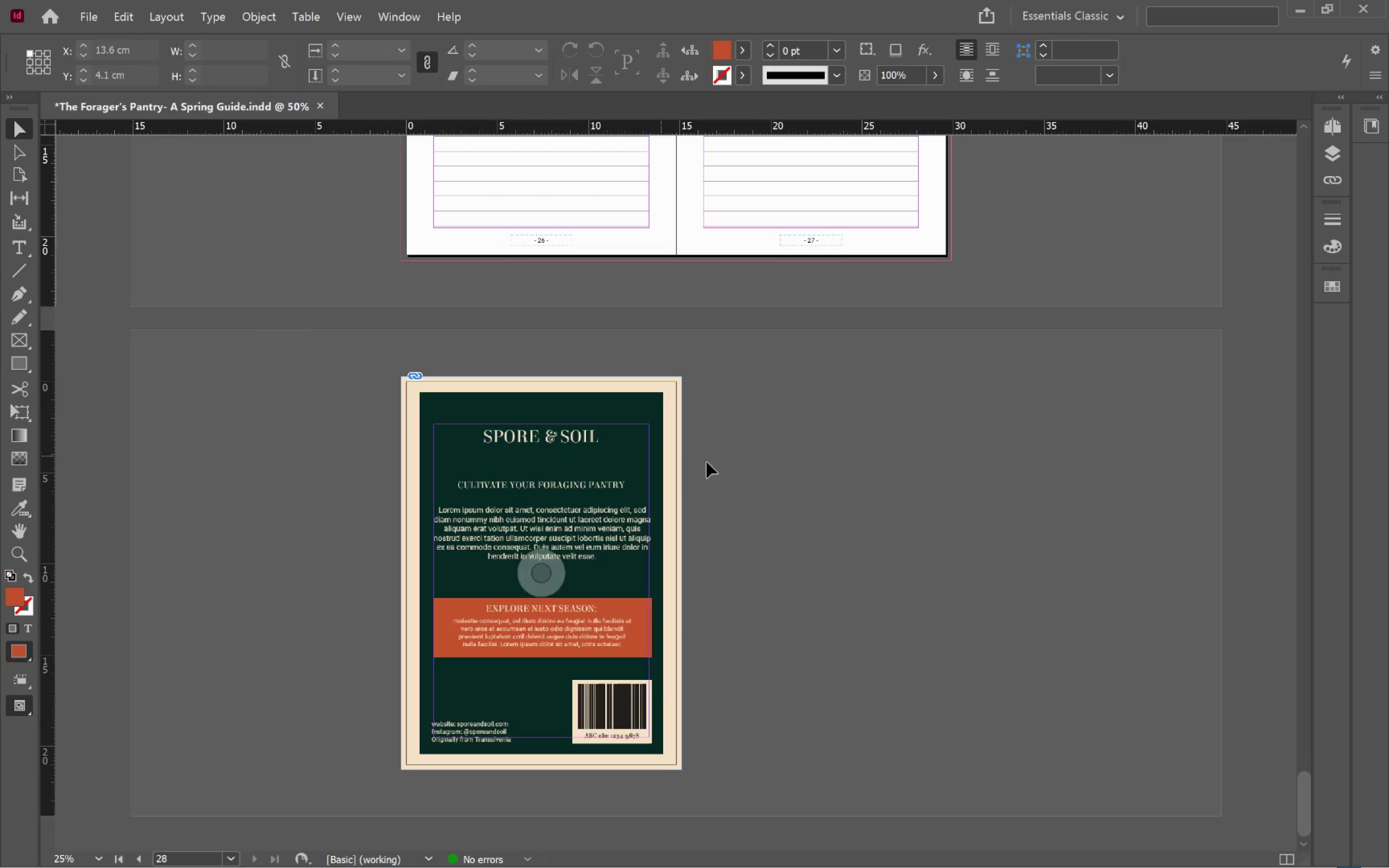 
left_click([815, 487])
 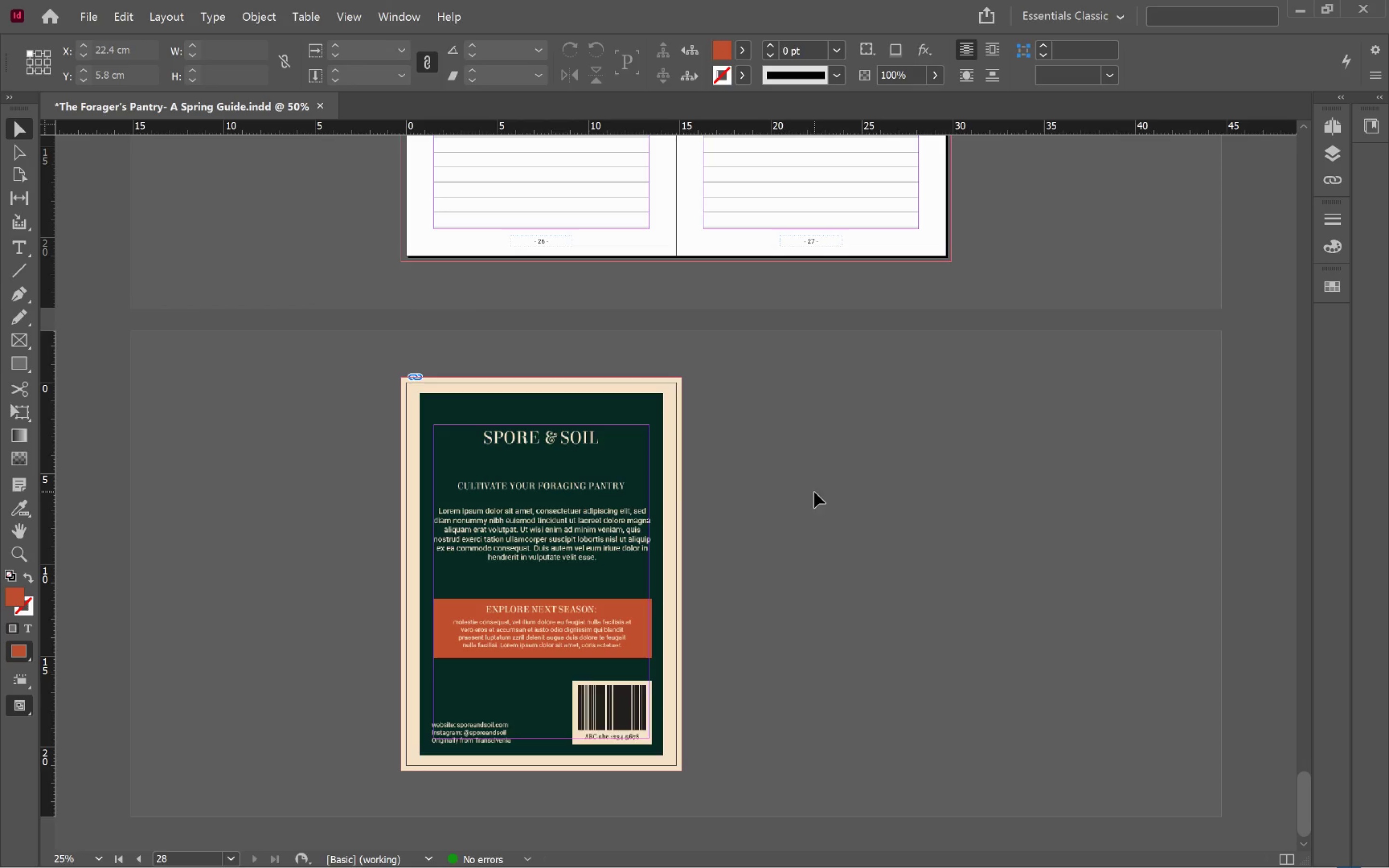 
key(Control+S)
 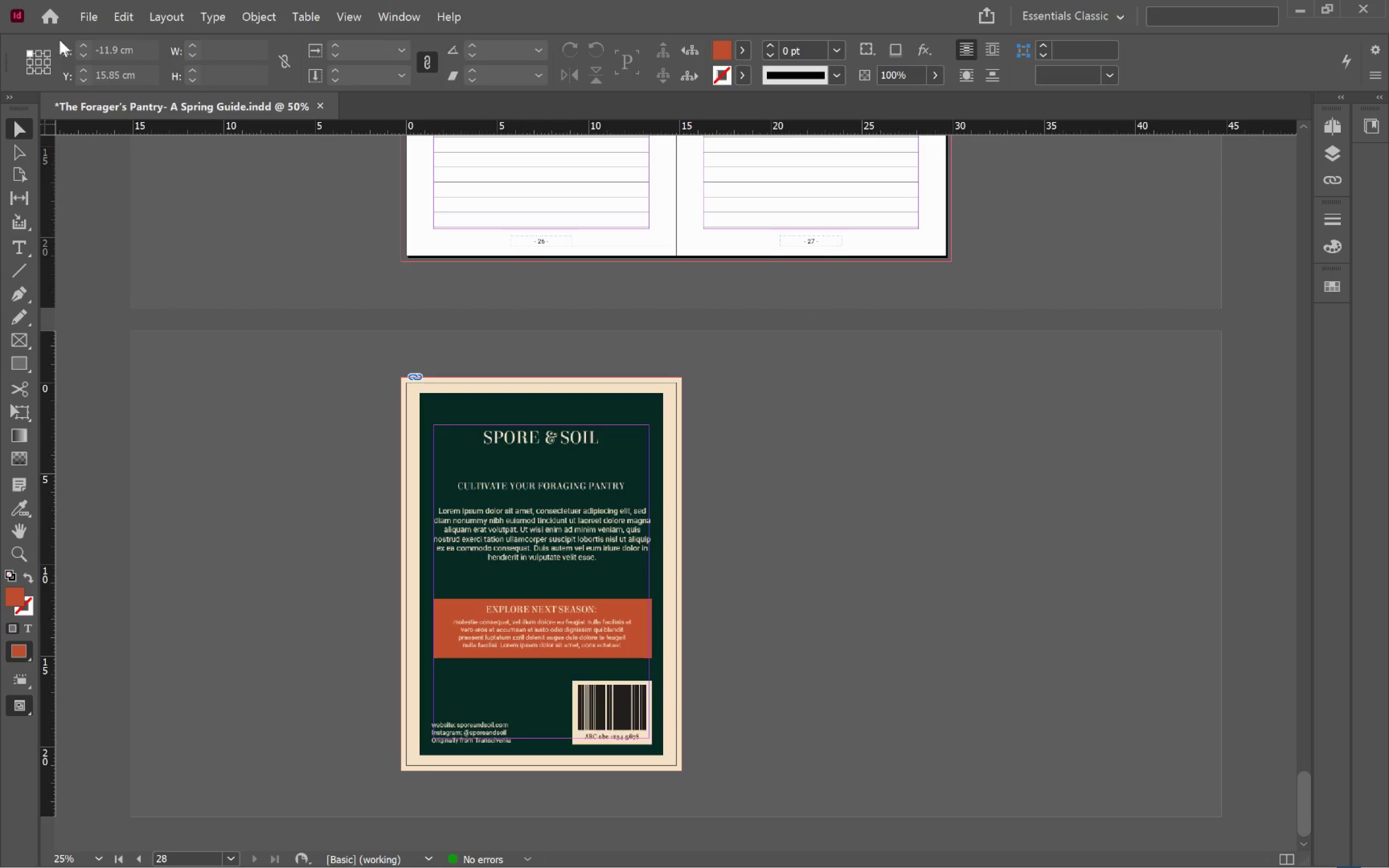 
left_click([86, 13])
 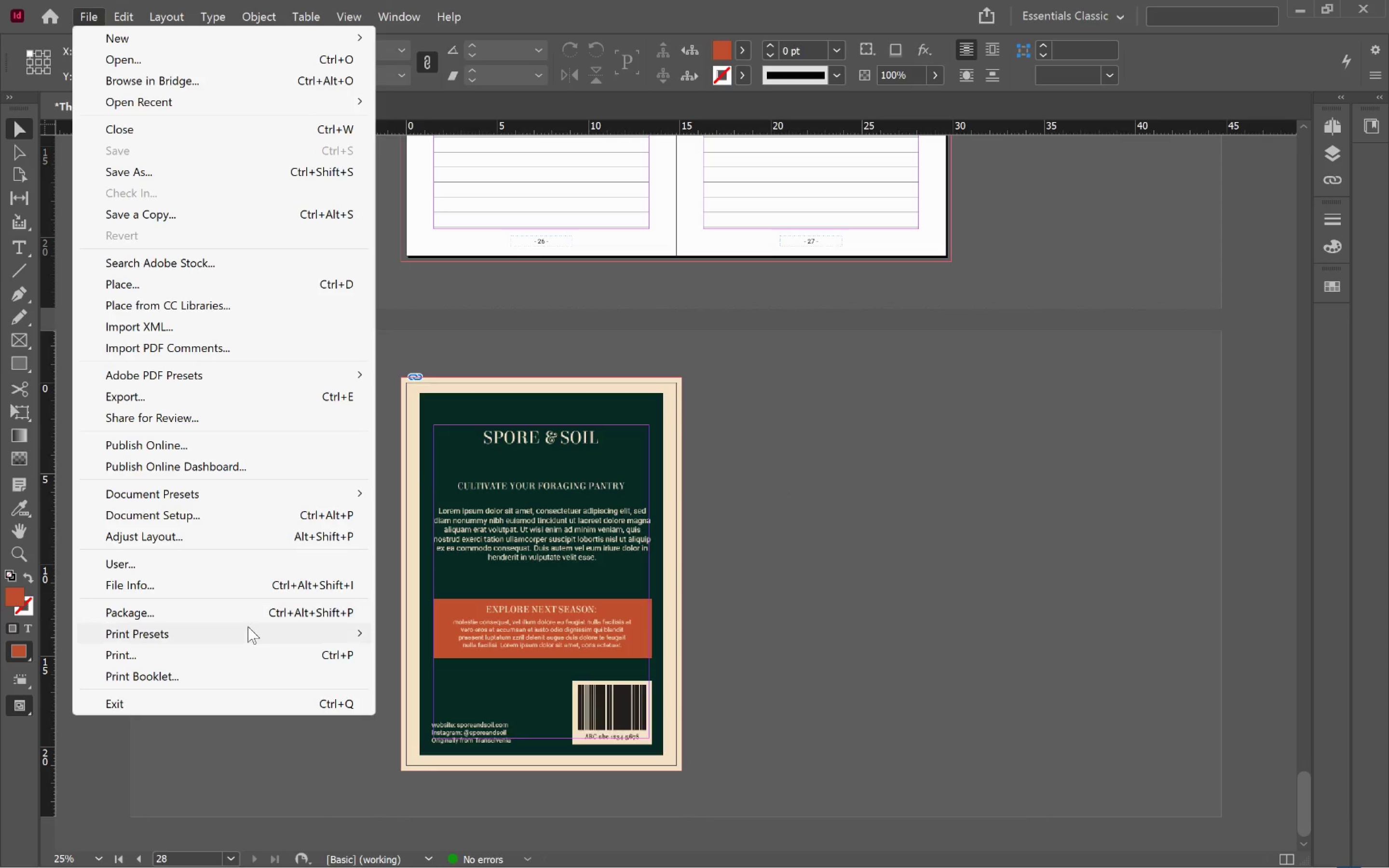 
left_click([246, 616])
 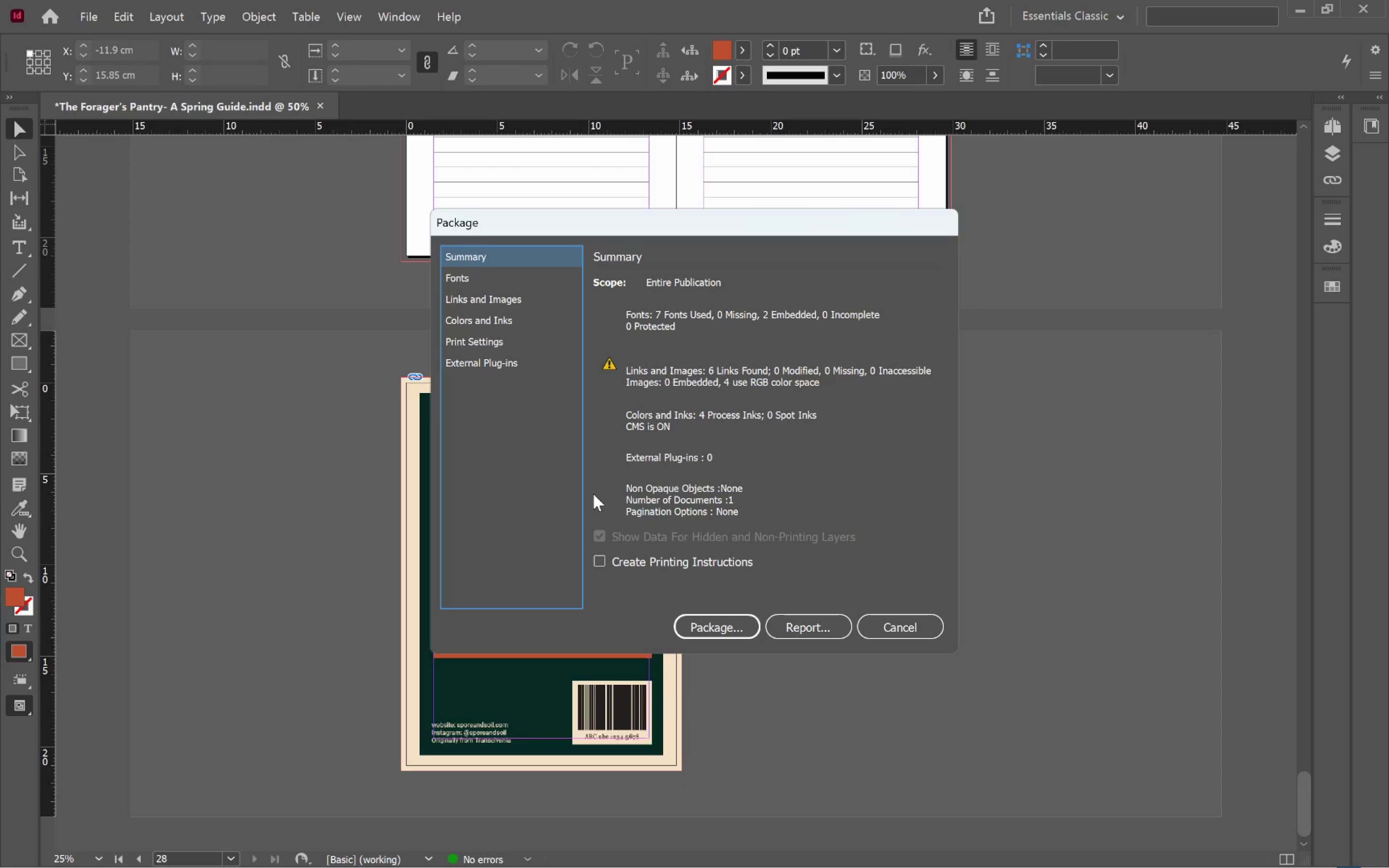 
left_click([728, 627])
 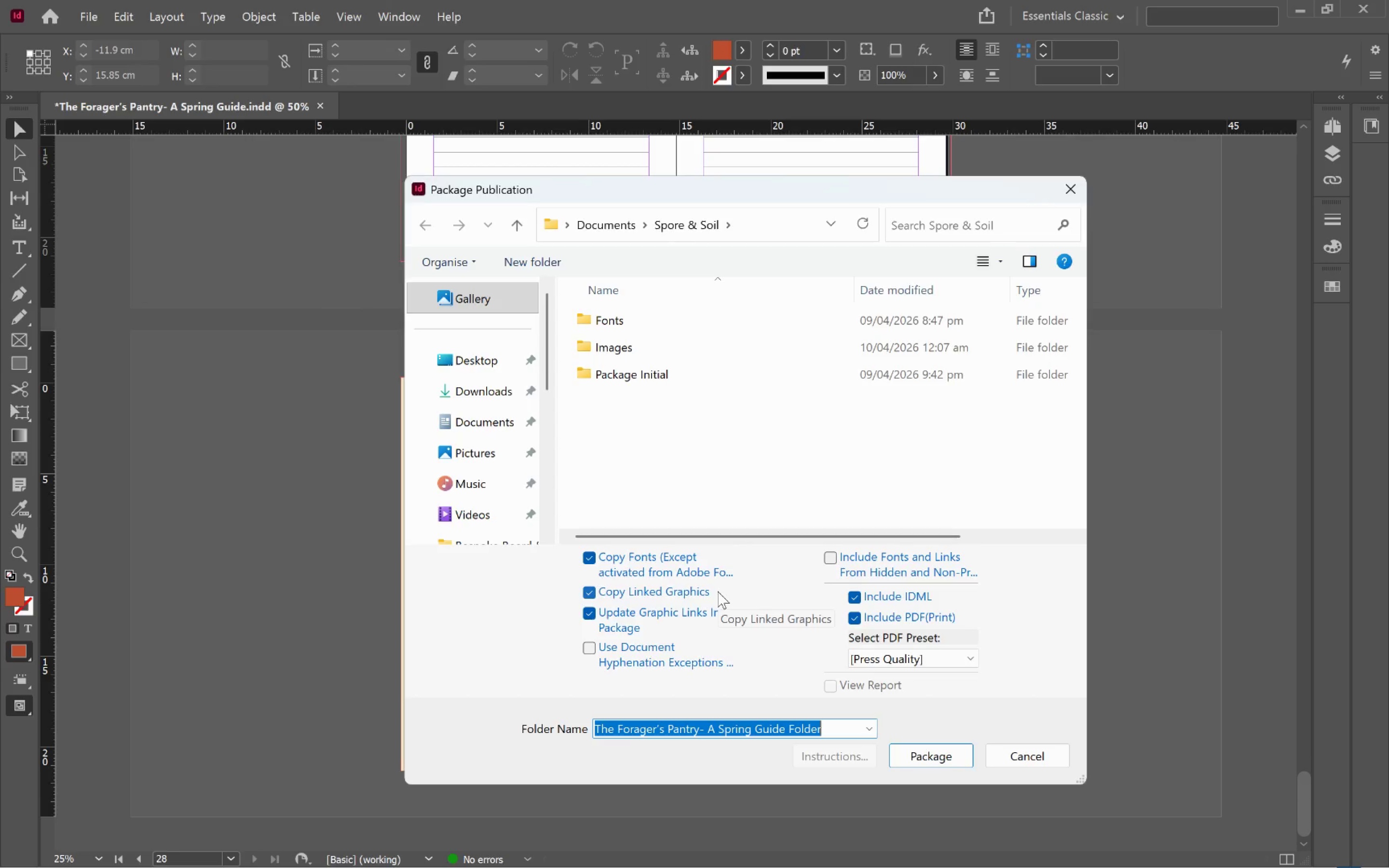 
mouse_move([676, 365])
 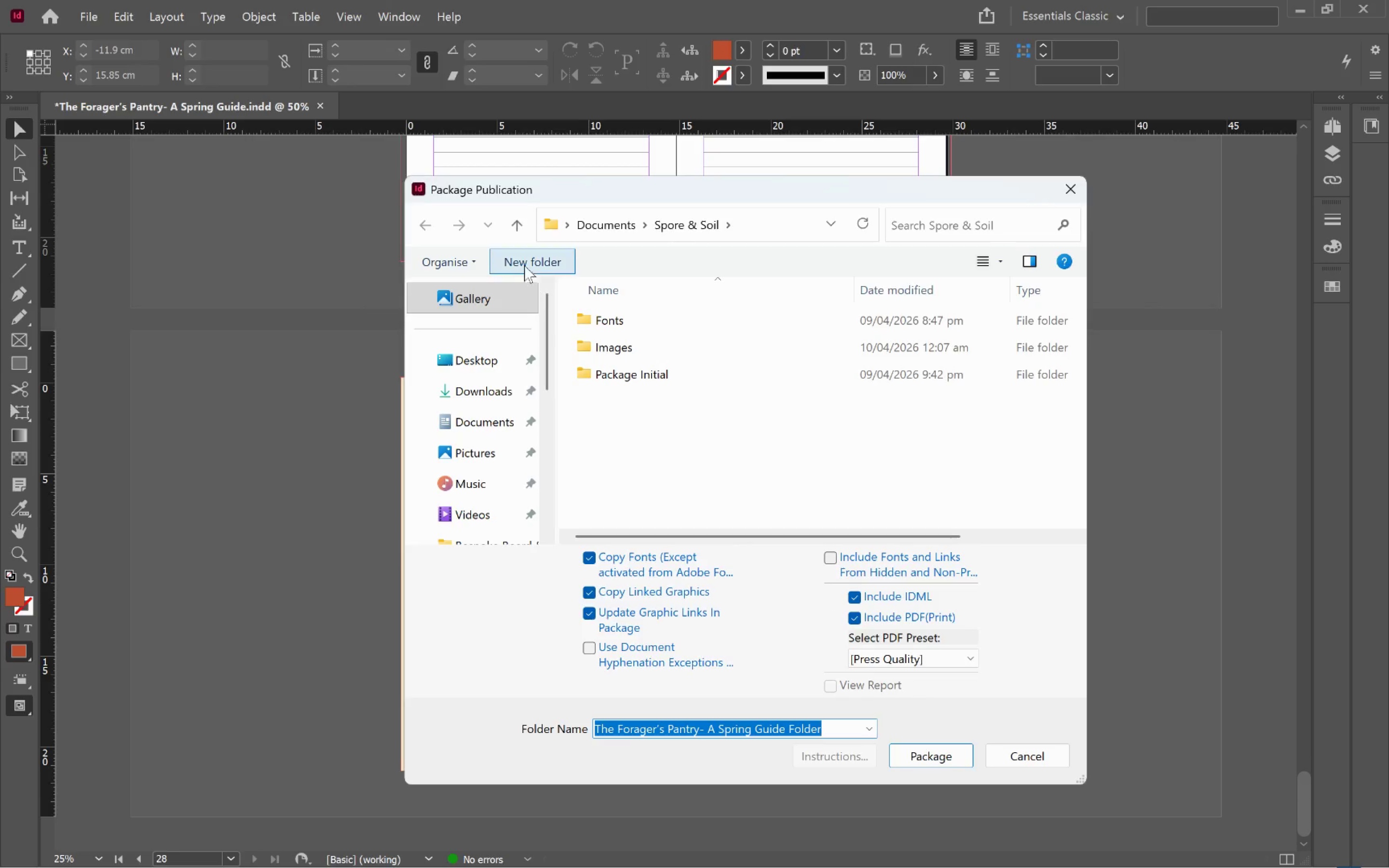 
left_click([524, 260])
 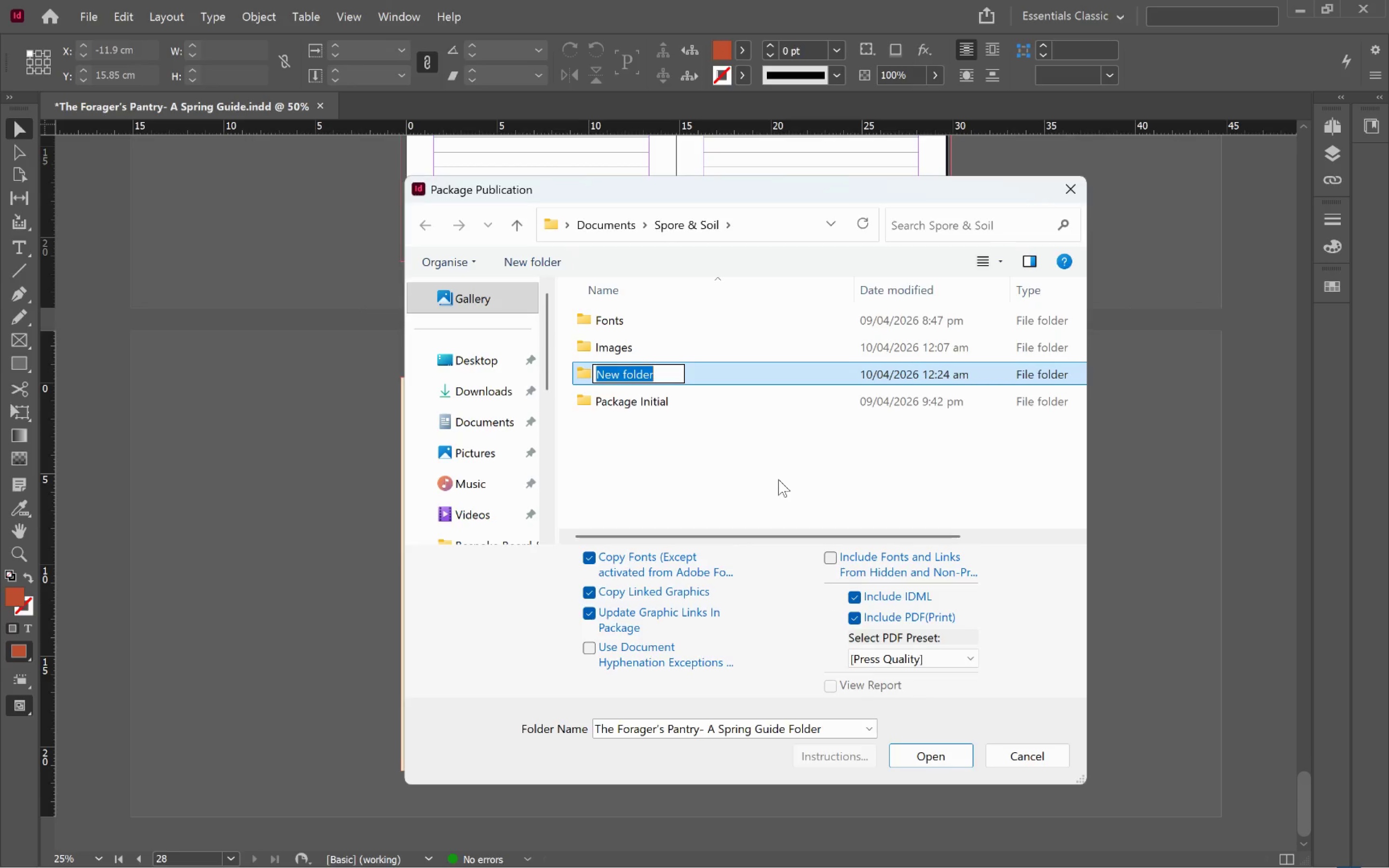 
type(p)
key(Backspace)
type(Package Final)
 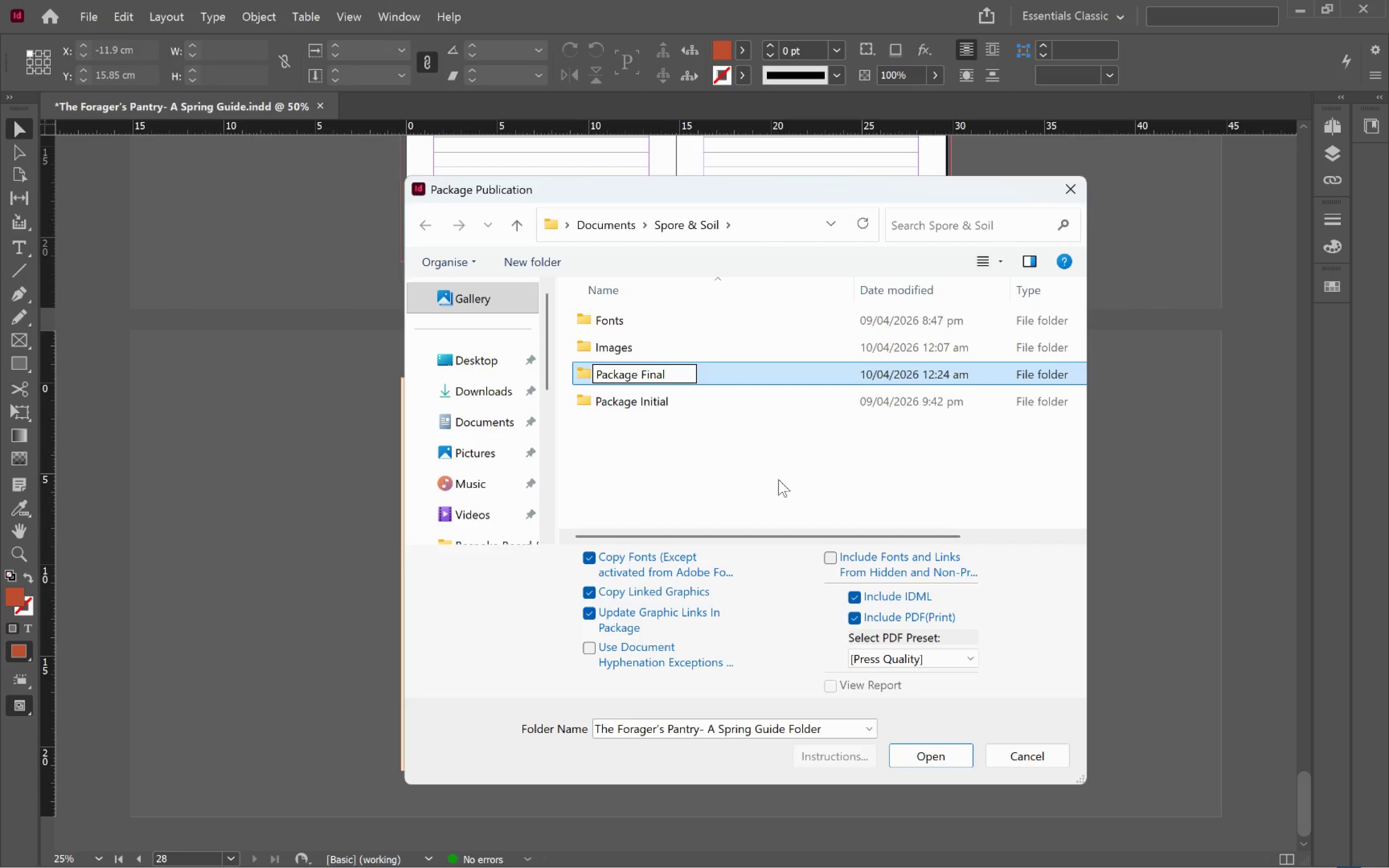 
key(Enter)
 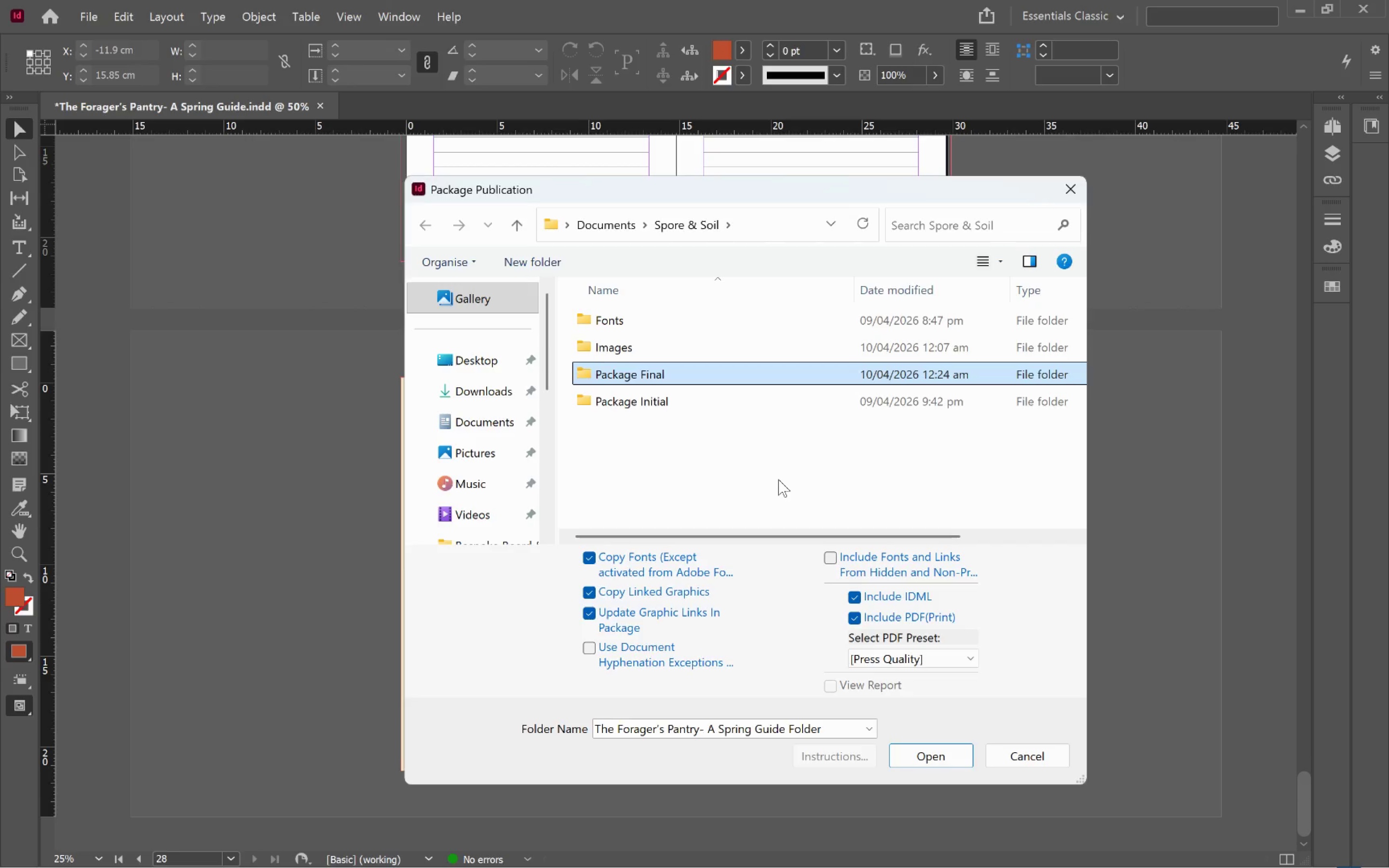 
key(Enter)
 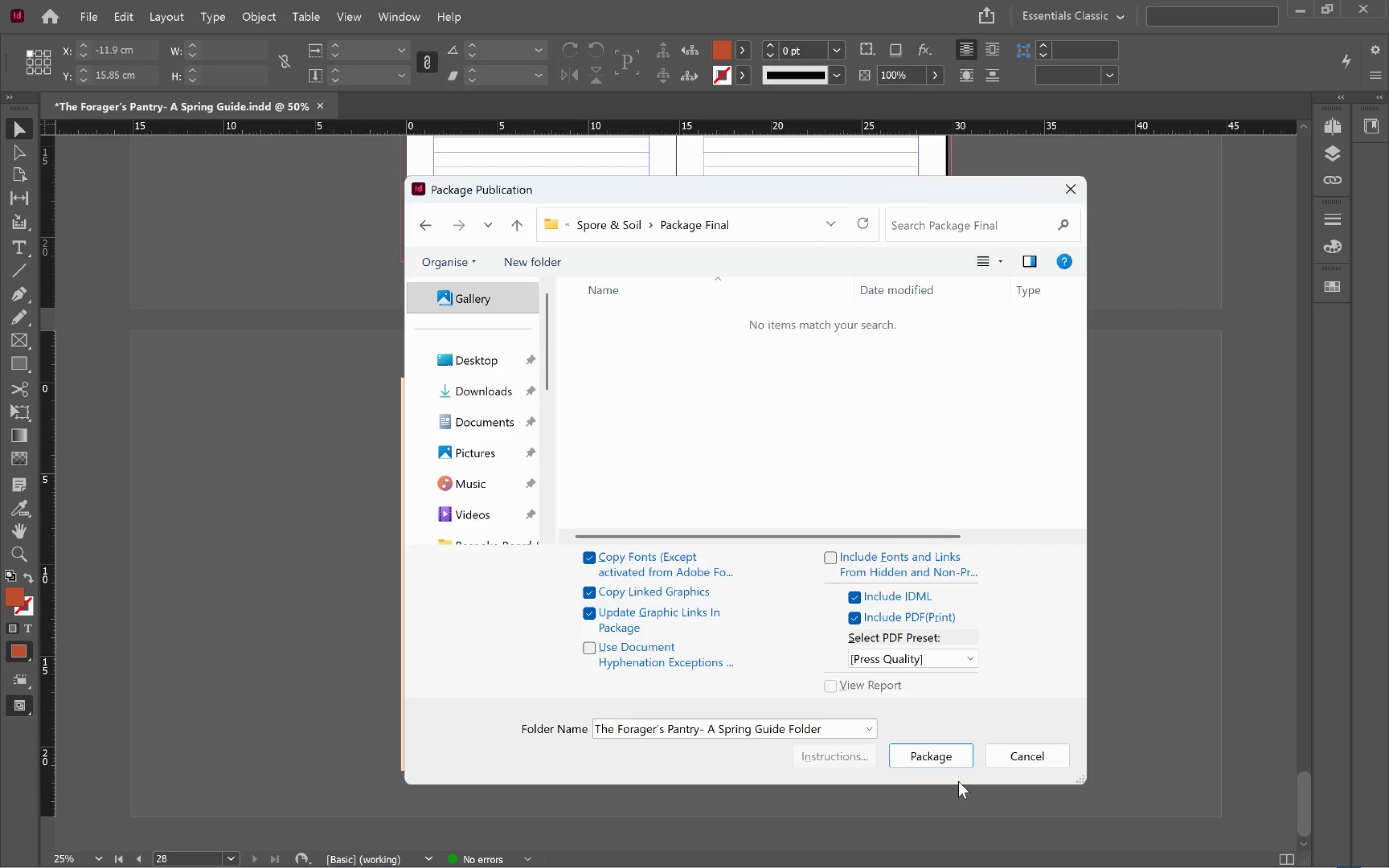 
left_click([948, 755])
 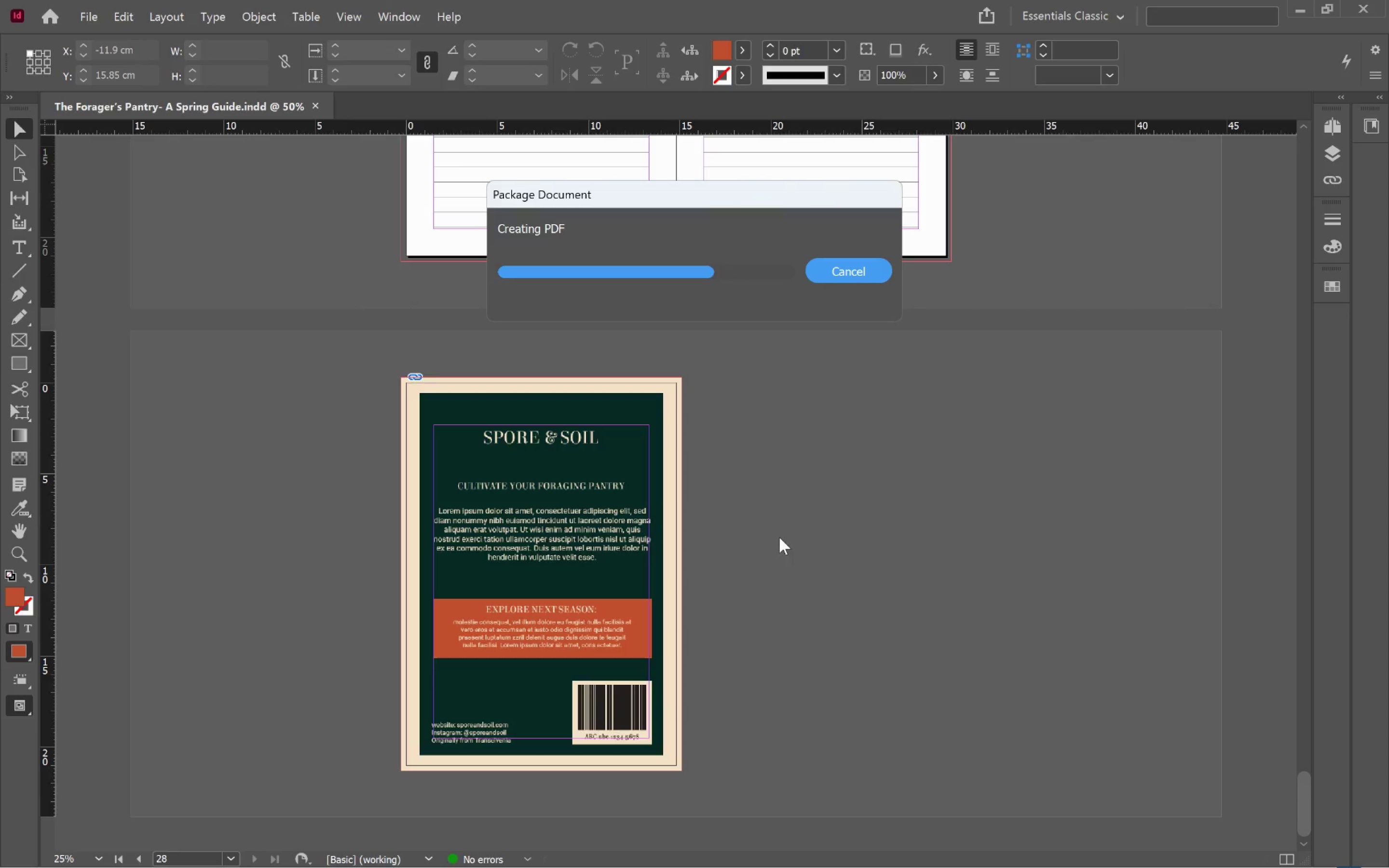 
wait(13.6)
 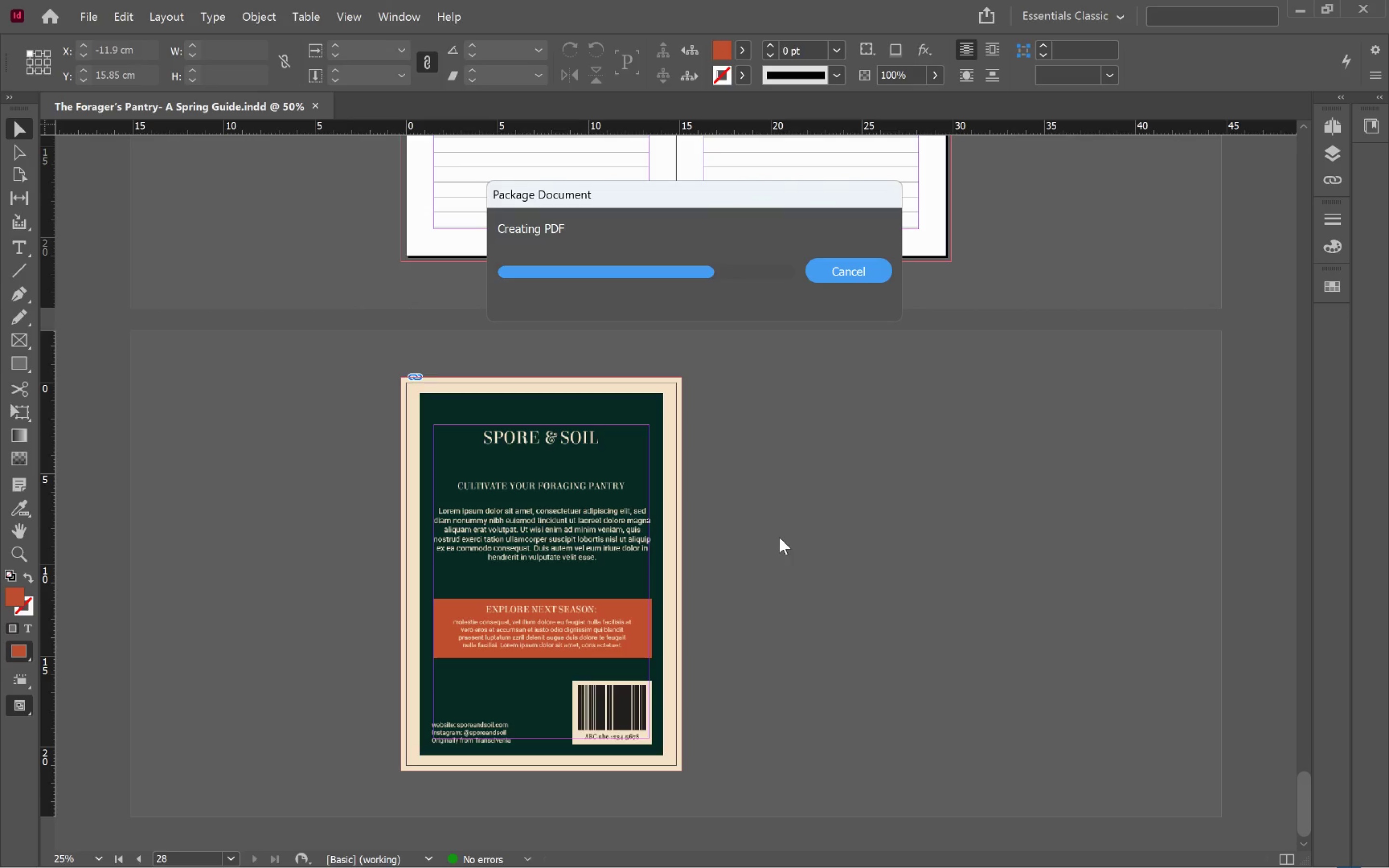 
key(Alt+Tab)